 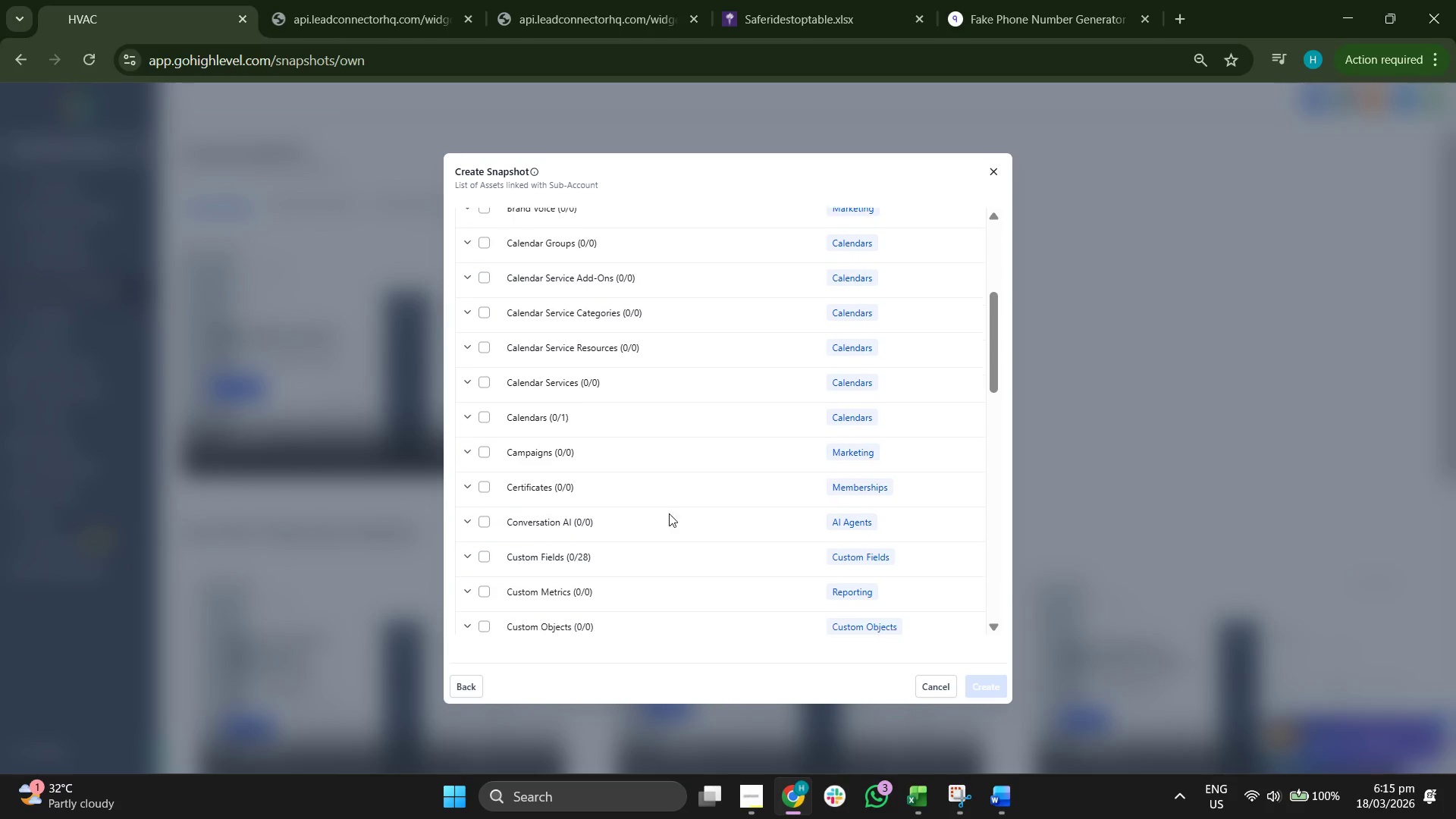 
scroll: coordinate [670, 543], scroll_direction: down, amount: 1.0
 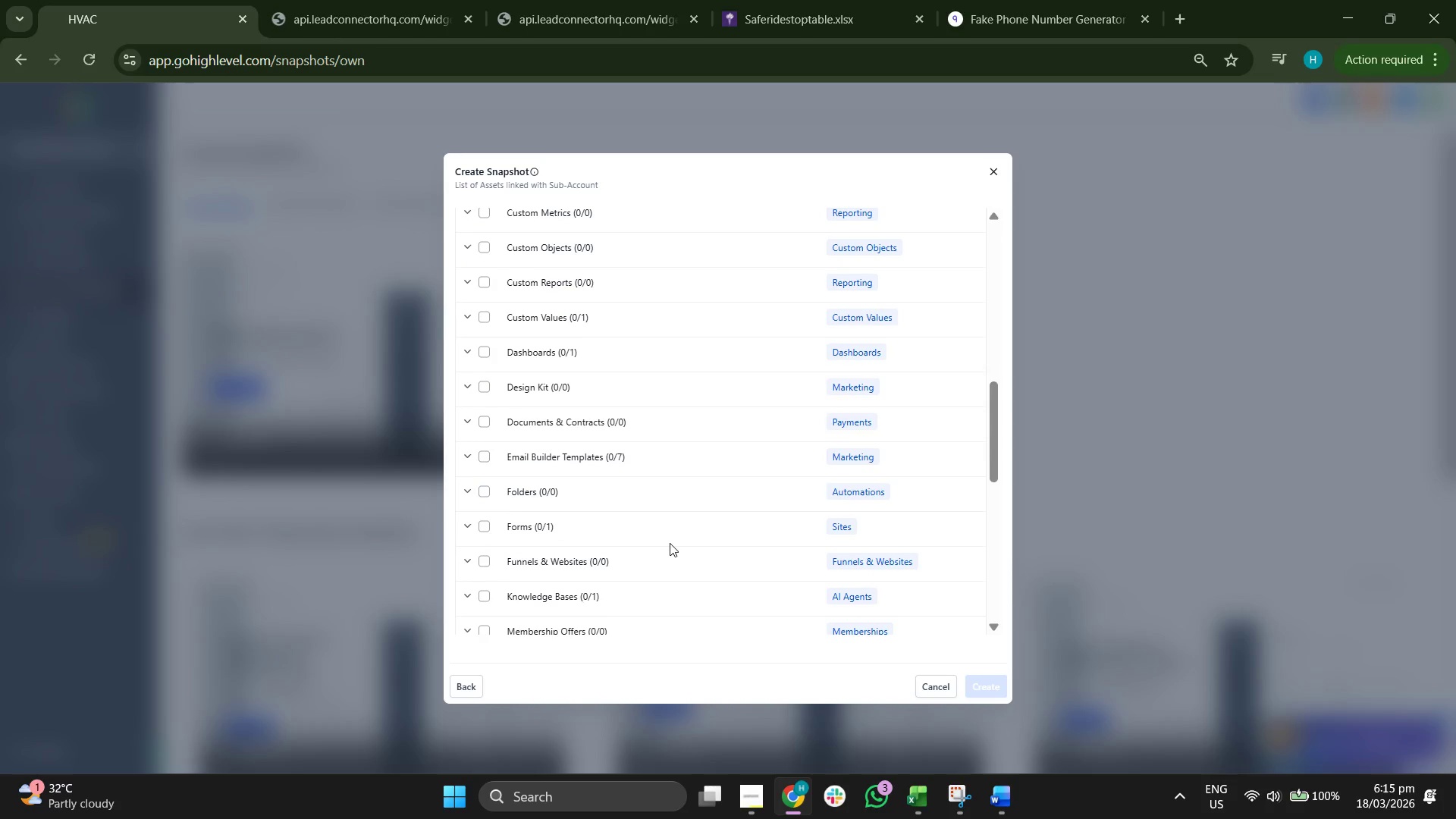 
left_click([482, 246])
 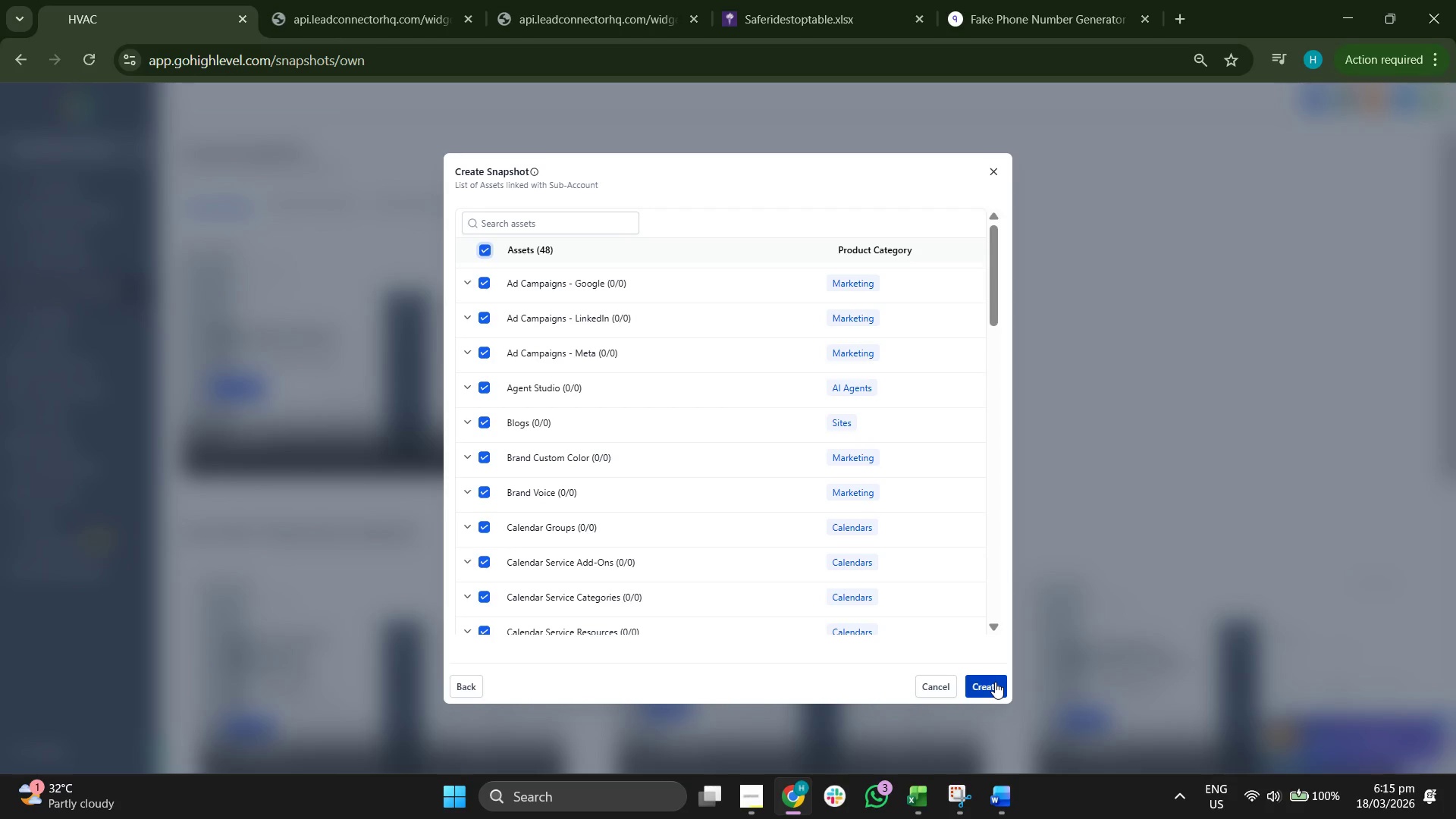 
scroll: coordinate [670, 548], scroll_direction: down, amount: 2.0
 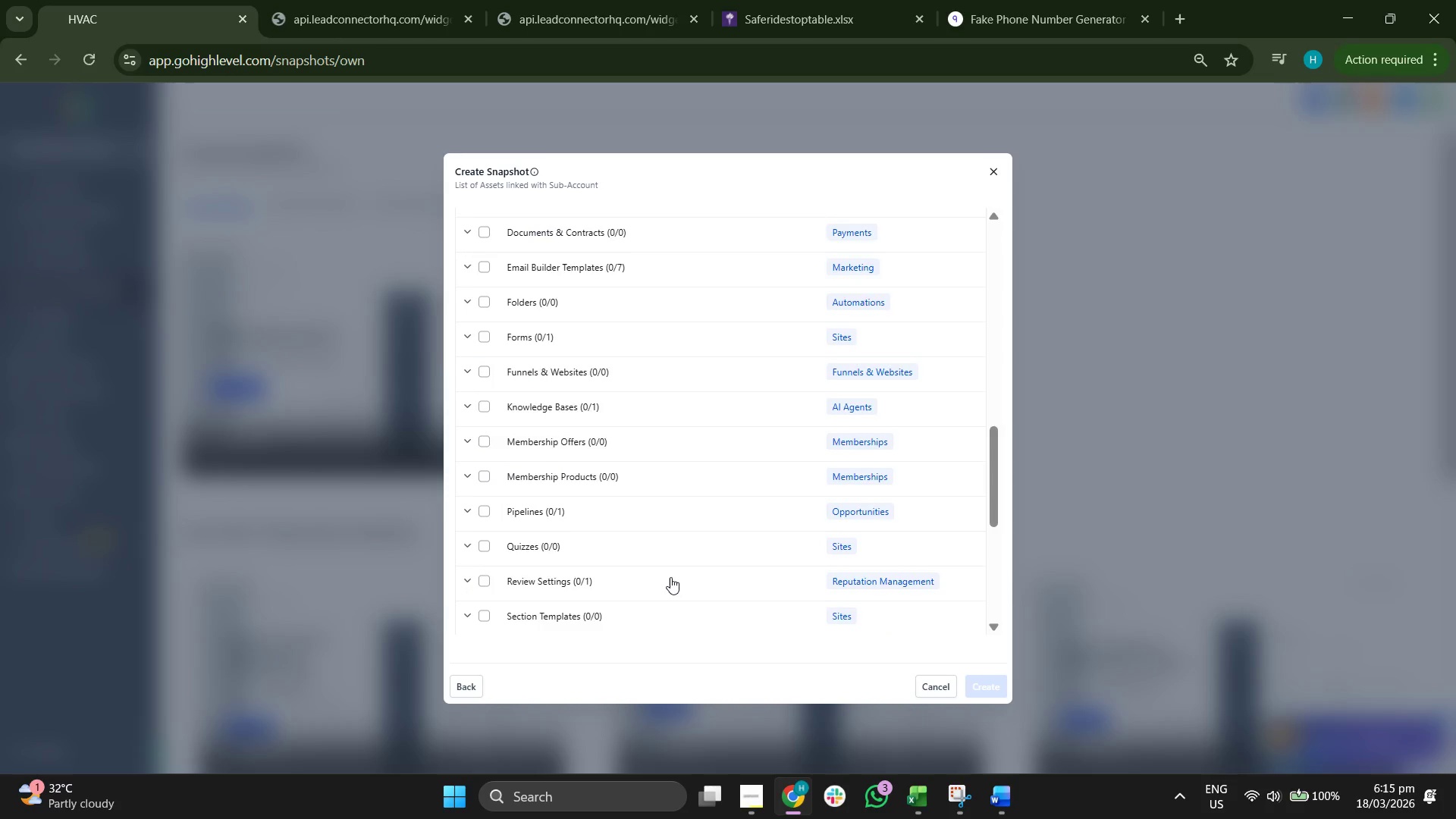 
scroll: coordinate [670, 576], scroll_direction: up, amount: 15.0
 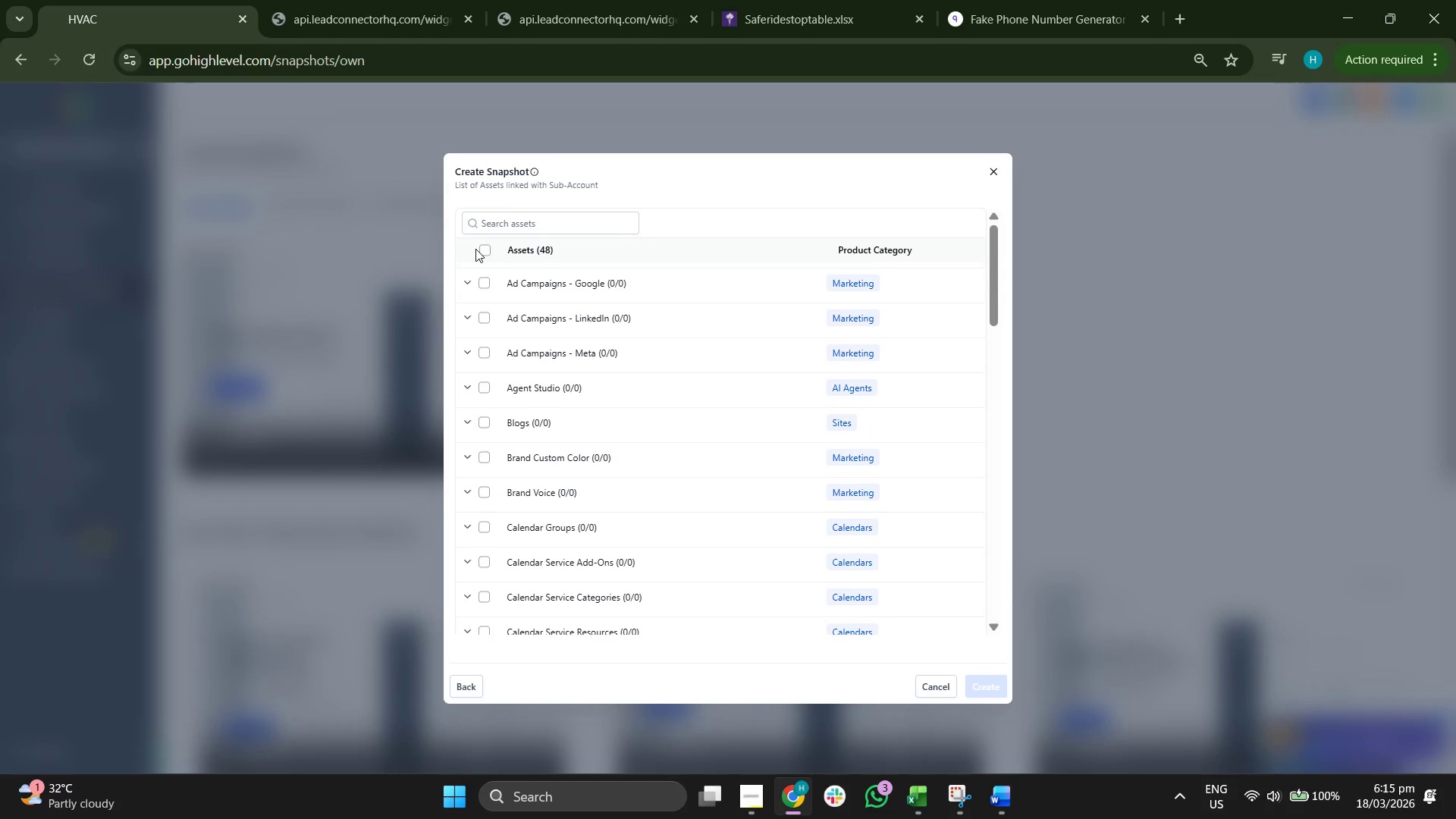 
left_click([995, 682])
 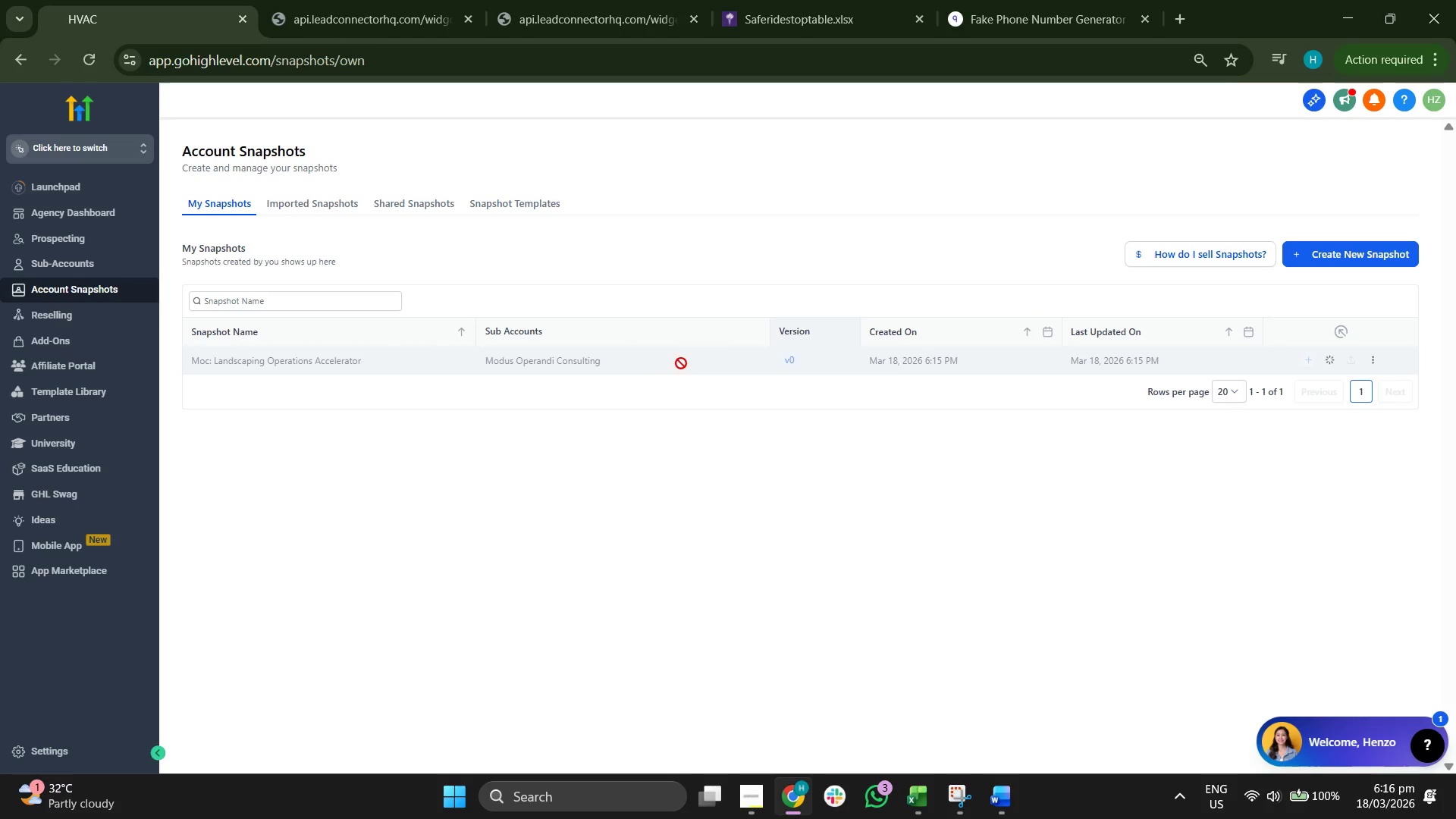 
wait(36.58)
 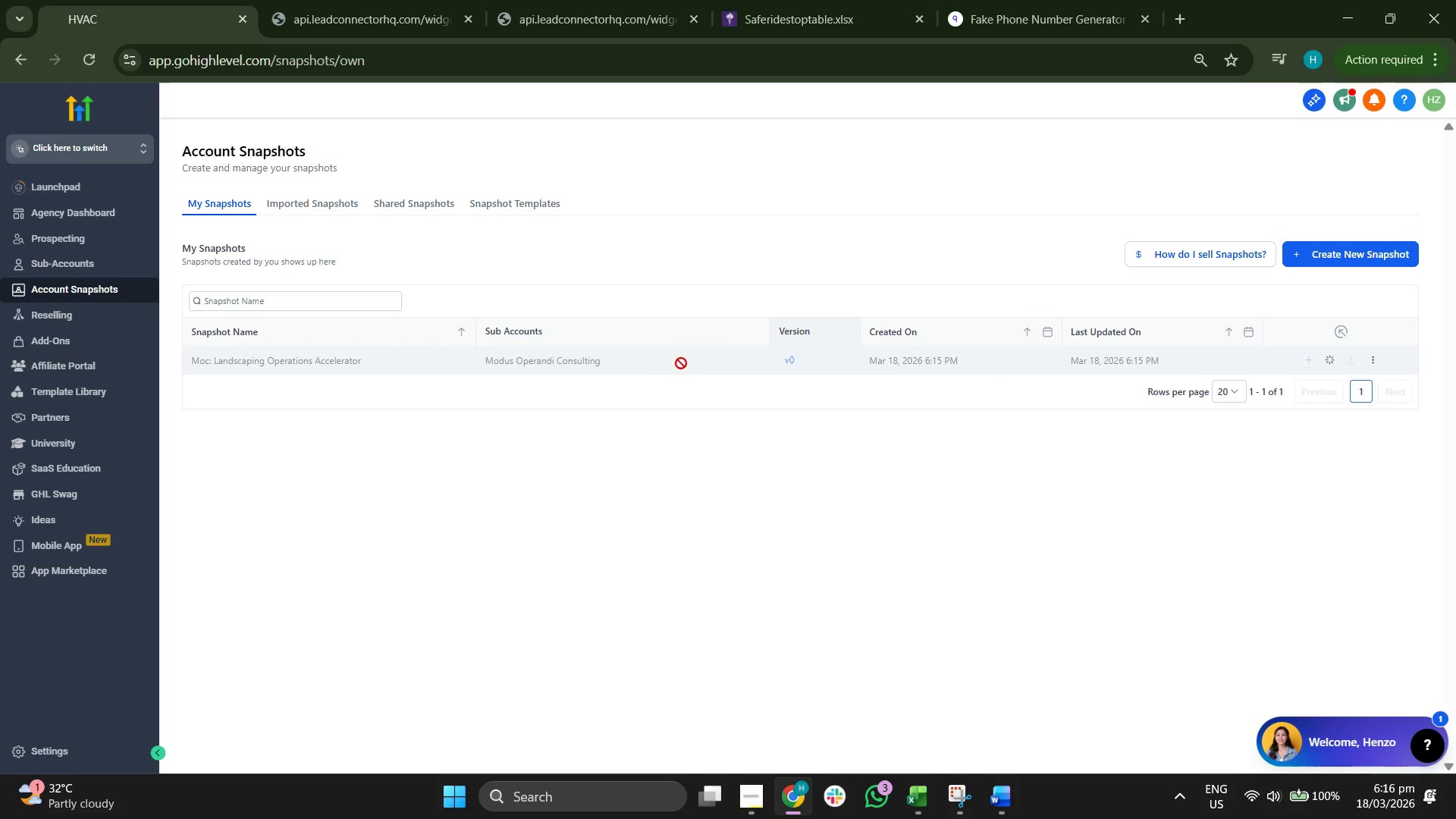 
left_click([754, 788])
 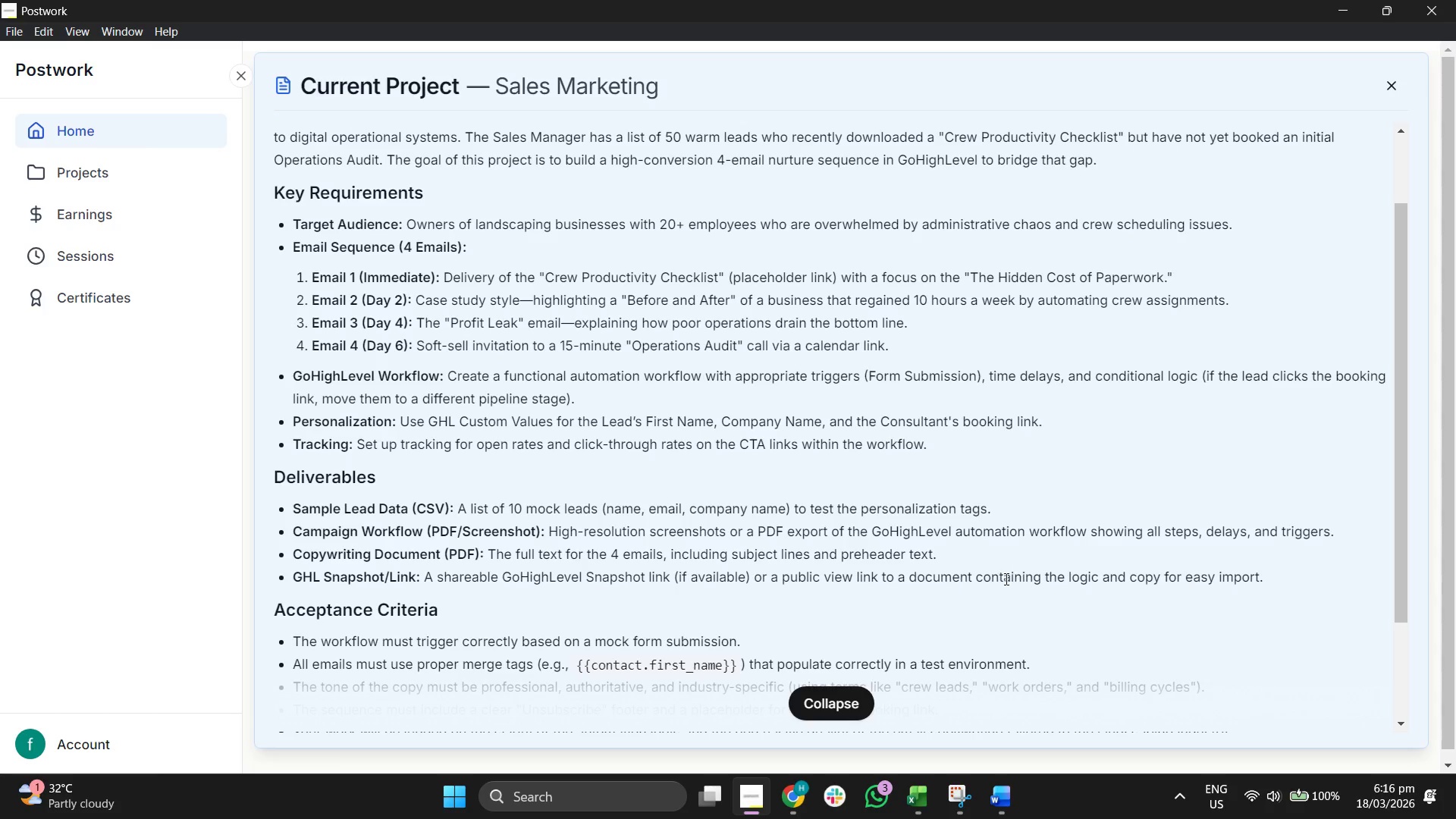 
wait(12.47)
 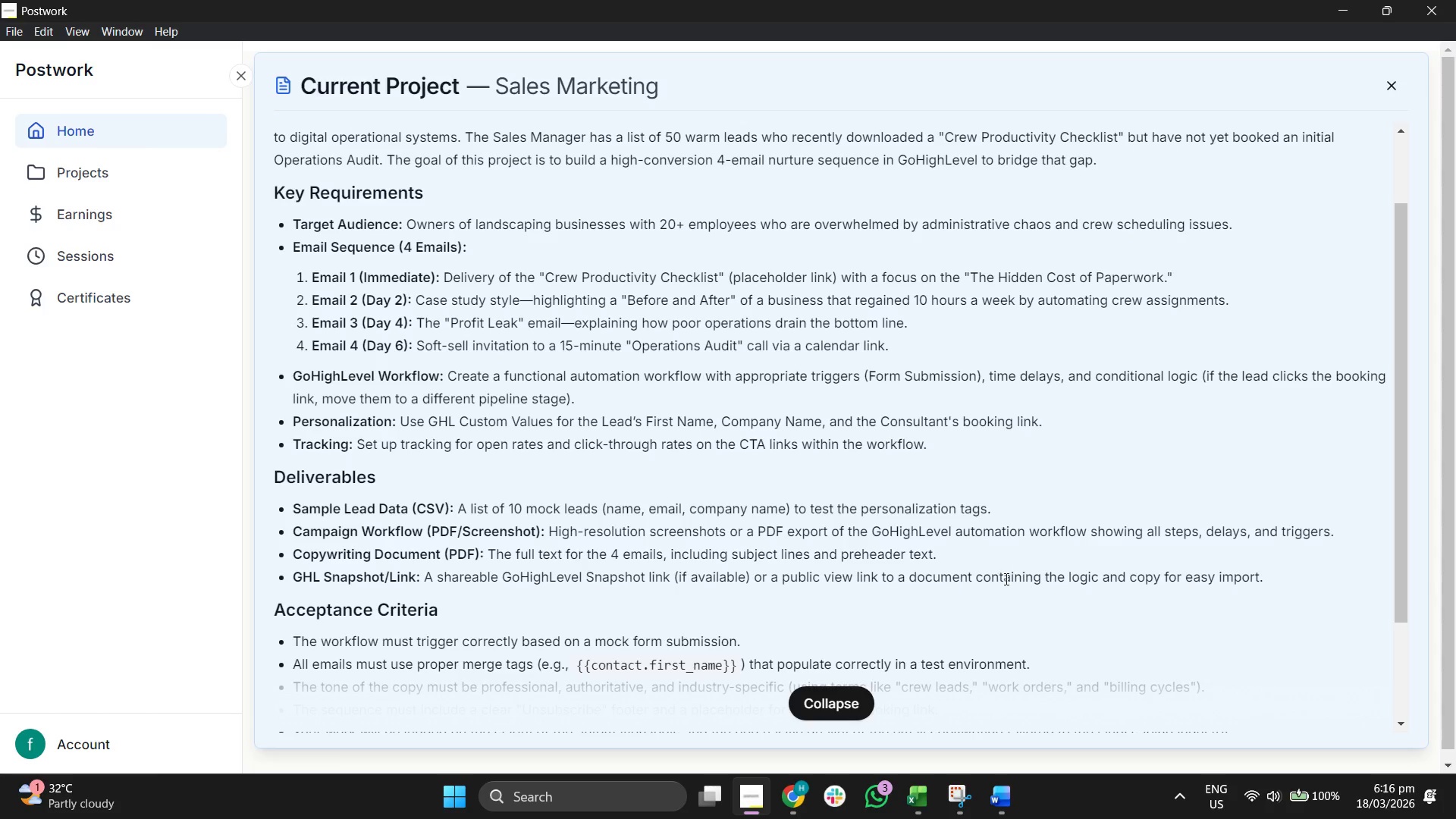 
left_click([1374, 359])
 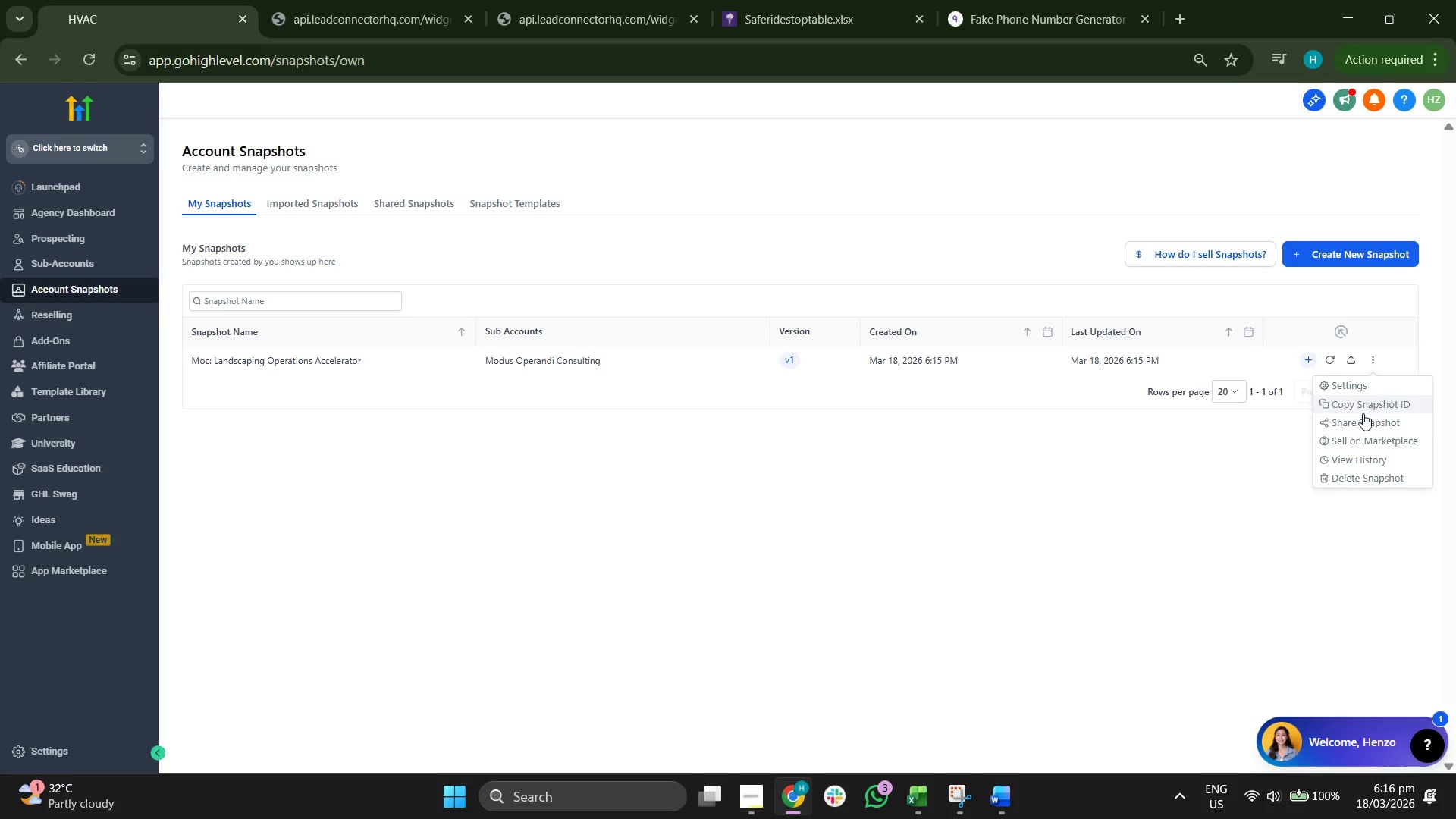 
left_click([1361, 419])
 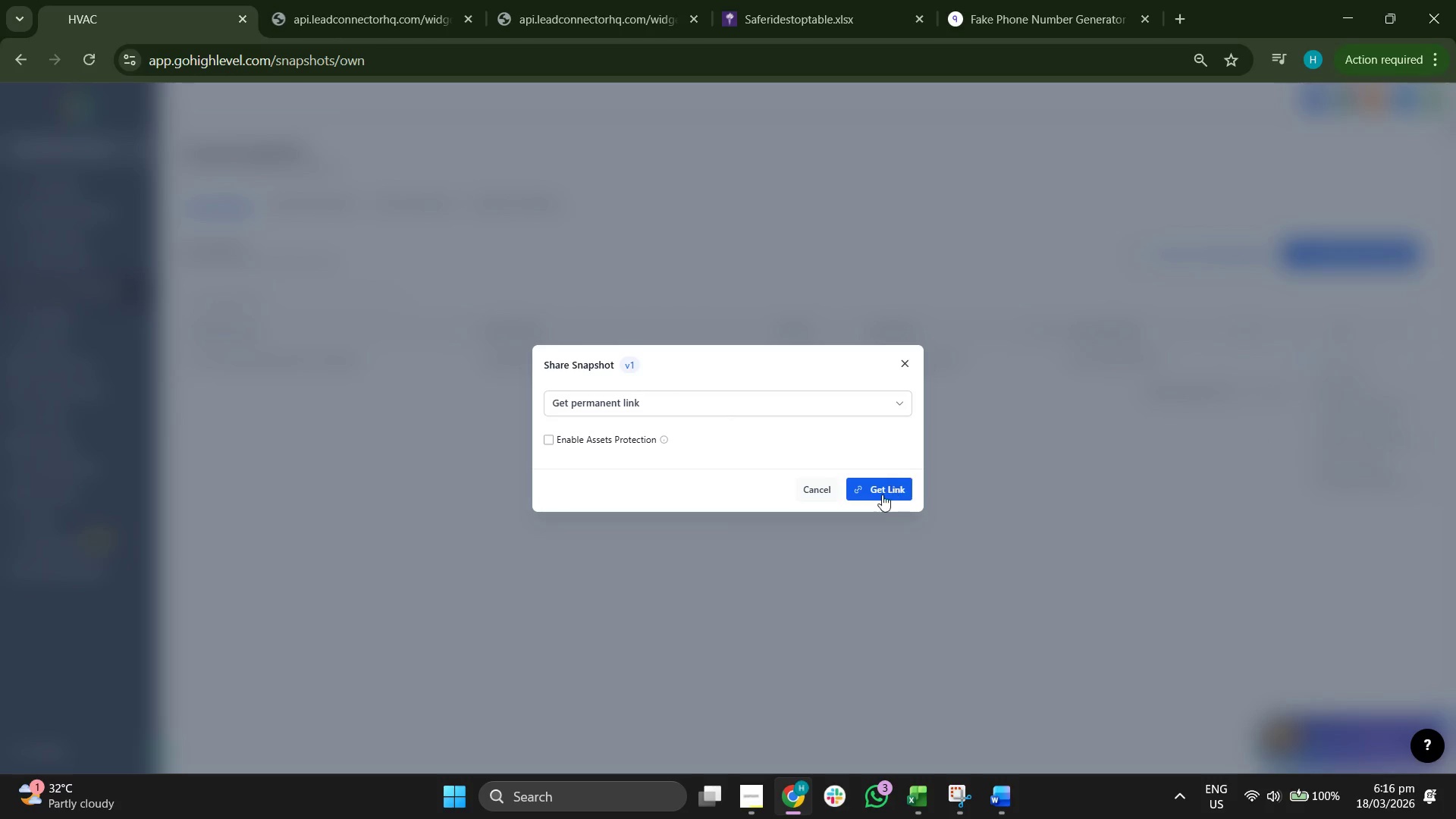 
left_click([880, 496])
 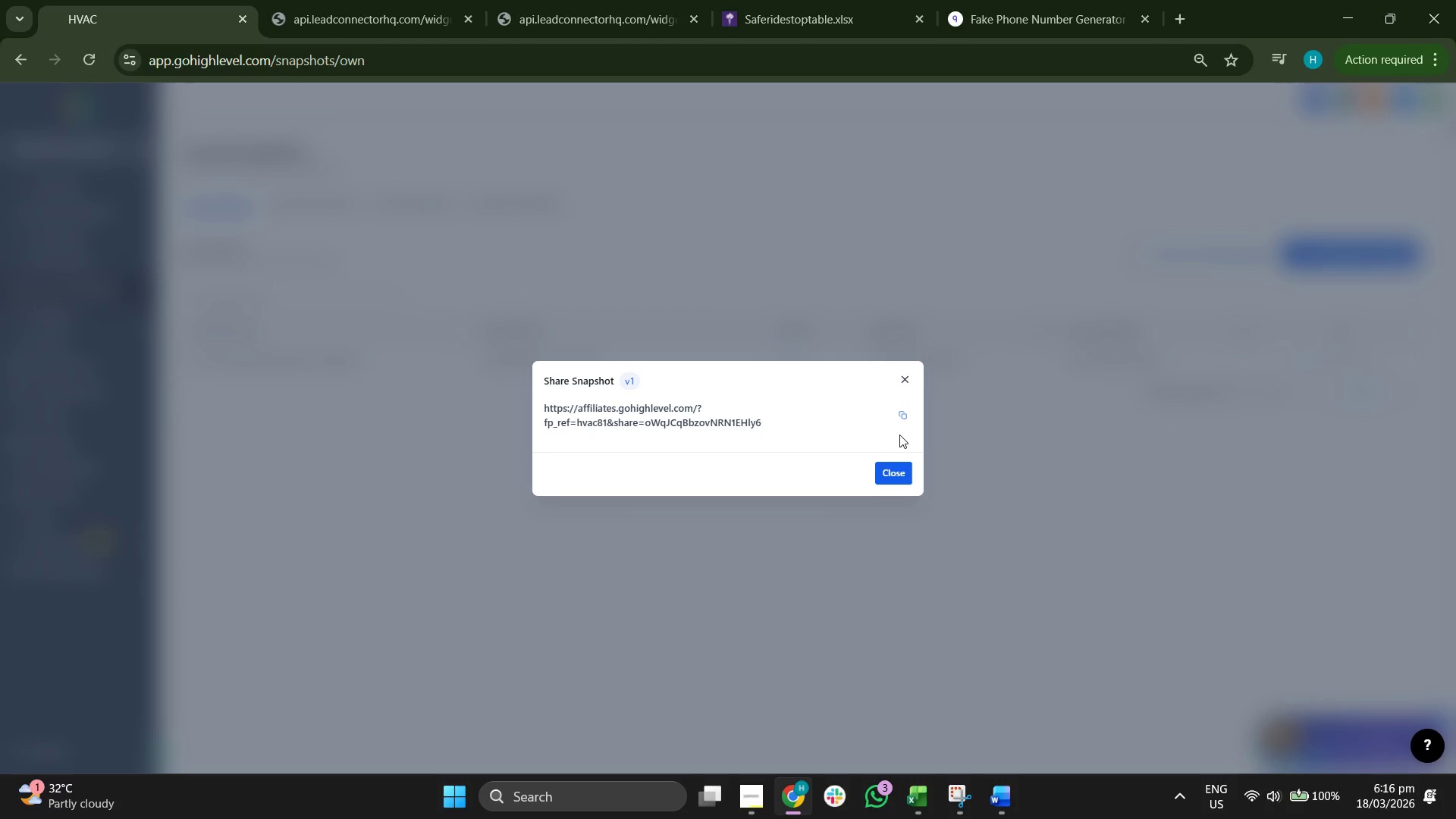 
left_click([900, 418])
 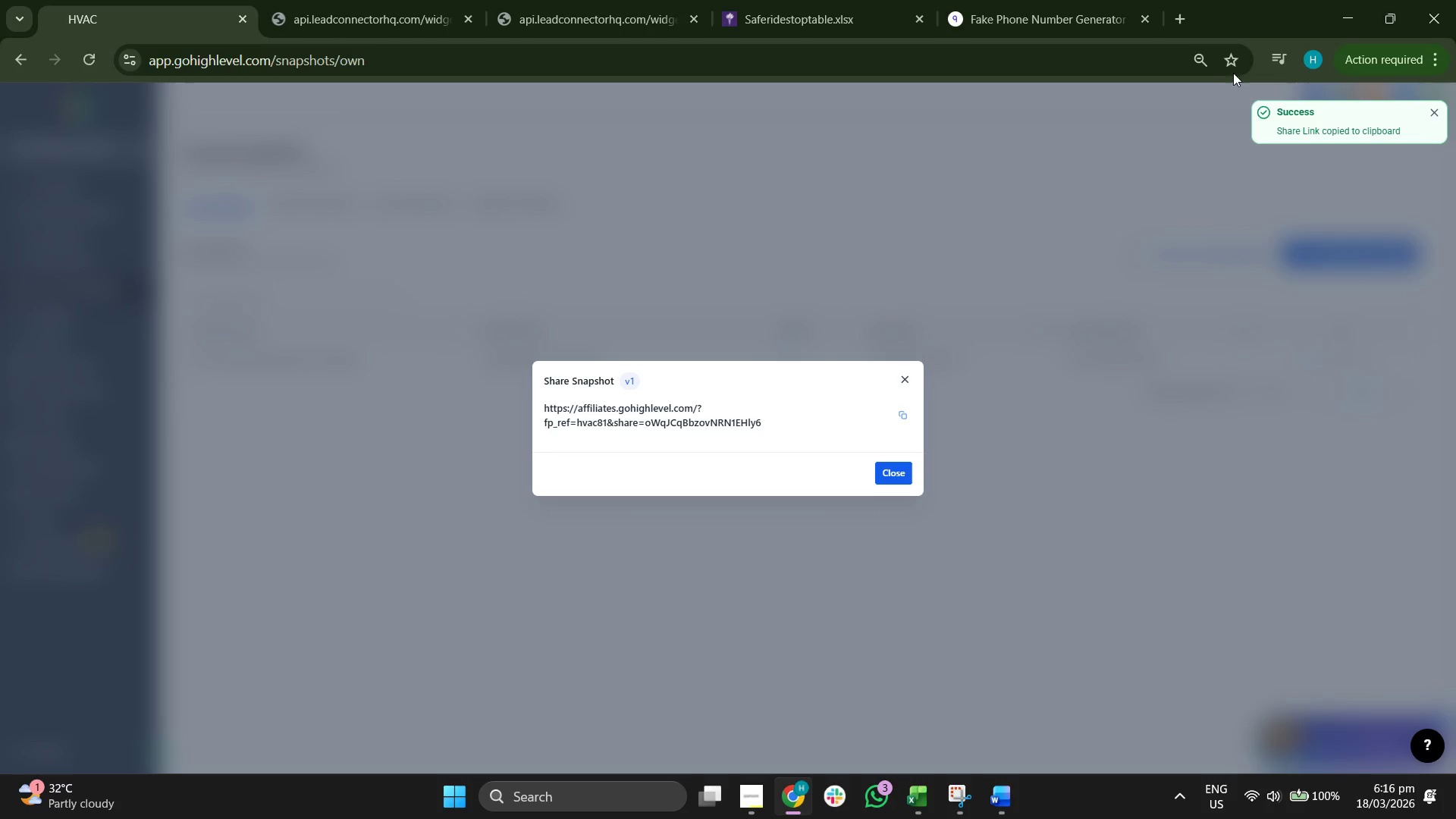 
left_click([1182, 20])
 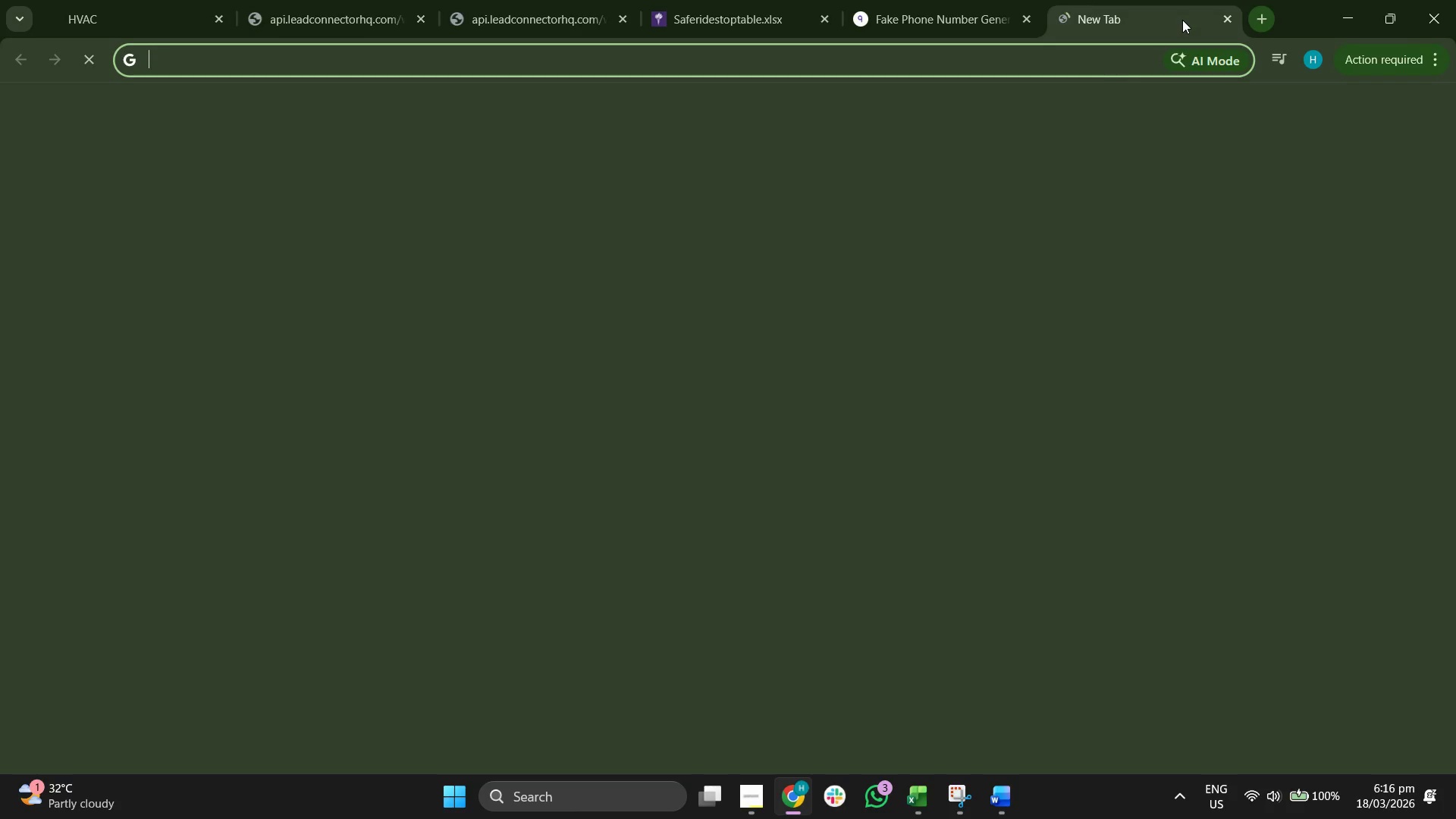 
key(Control+V)
 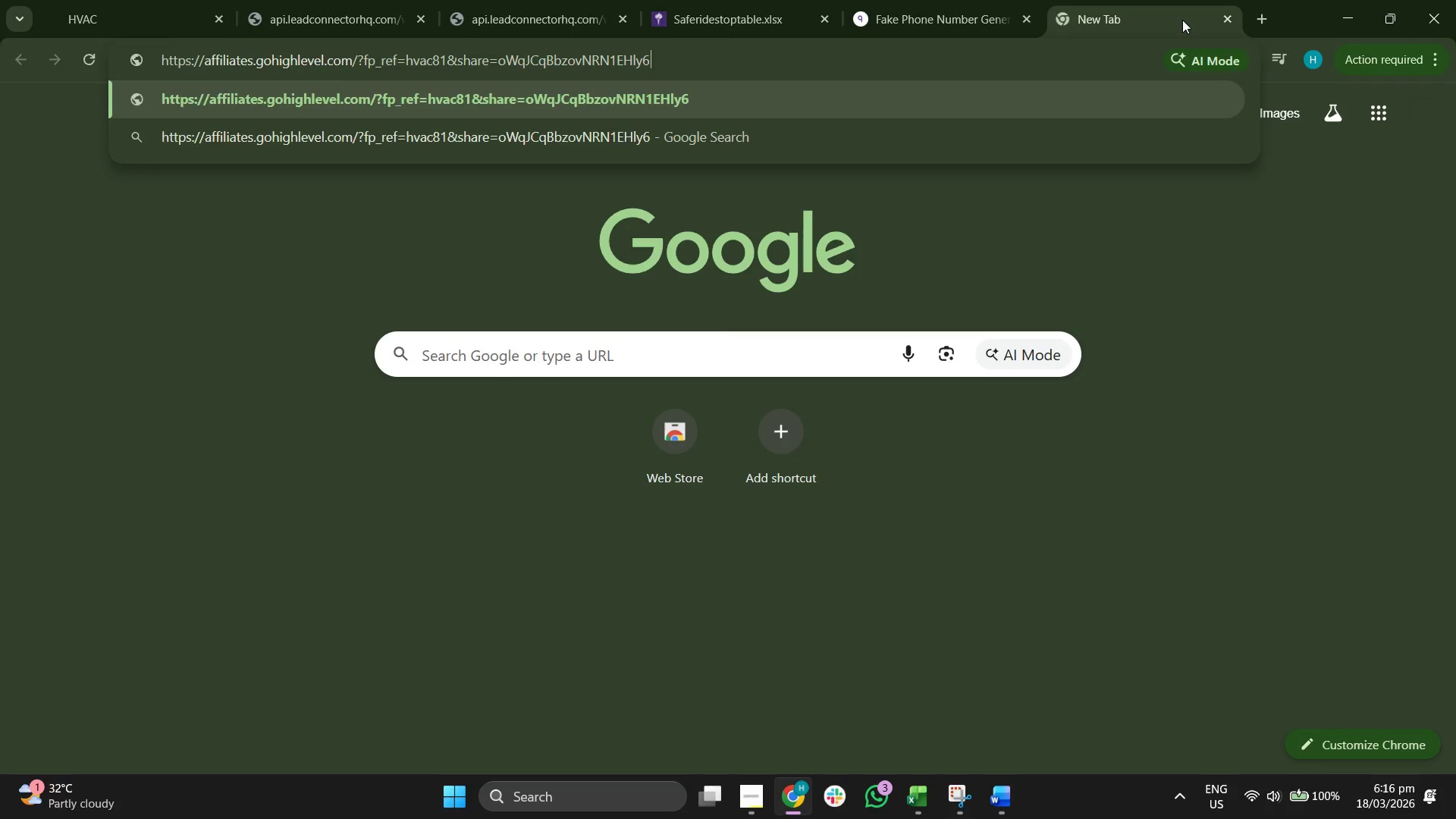 
key(Enter)
 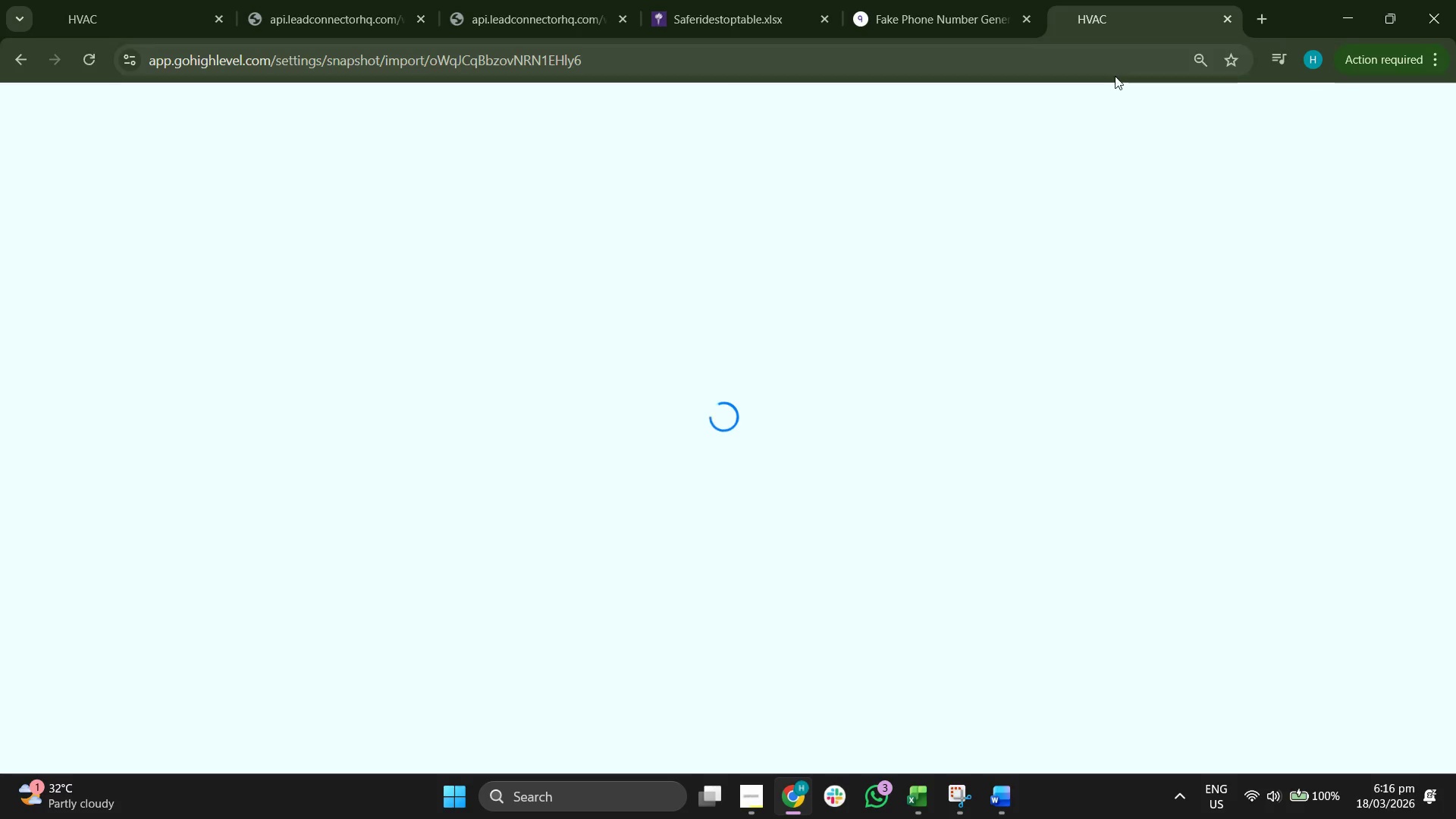 
wait(11.38)
 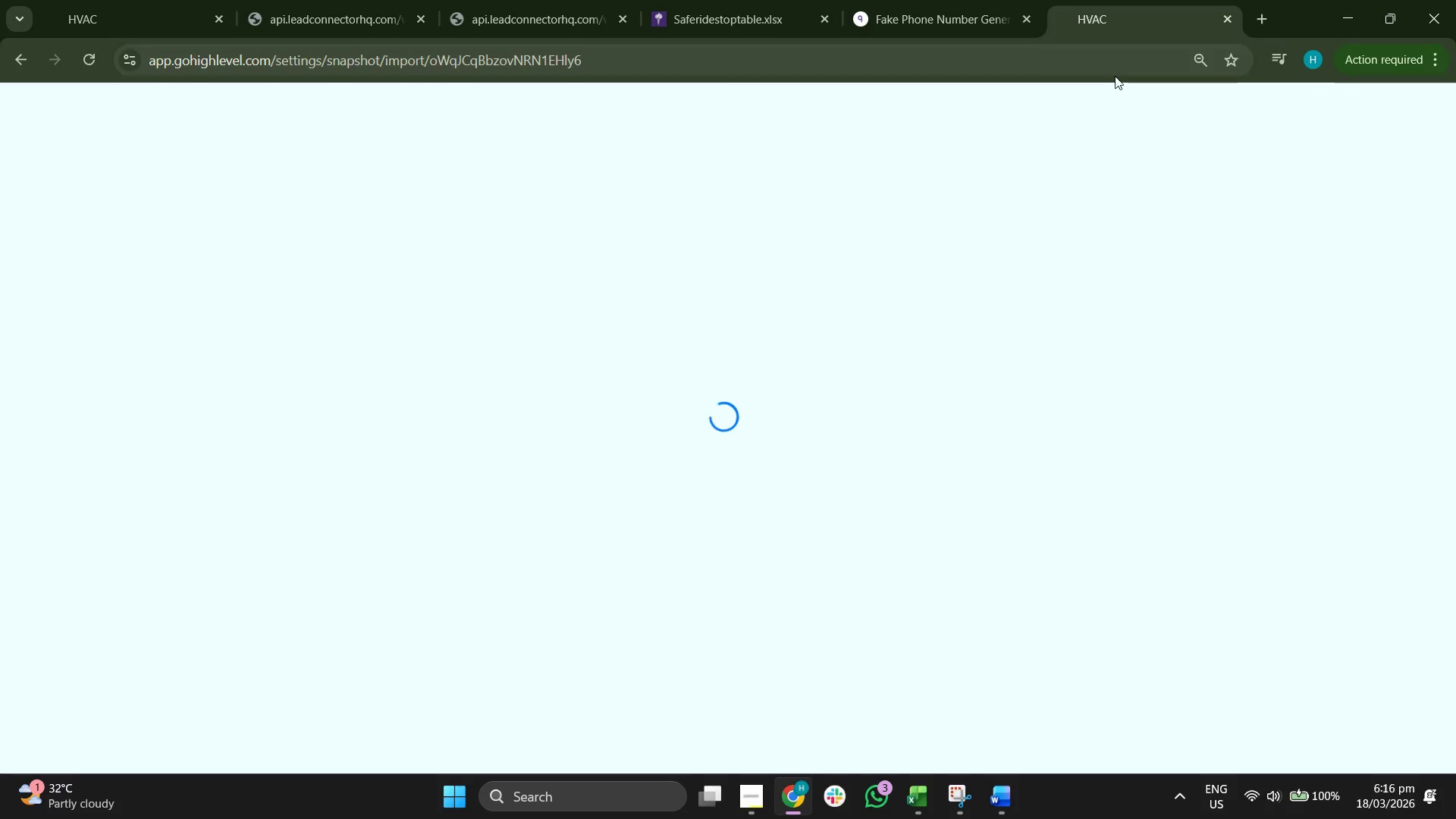 
left_click([162, 30])
 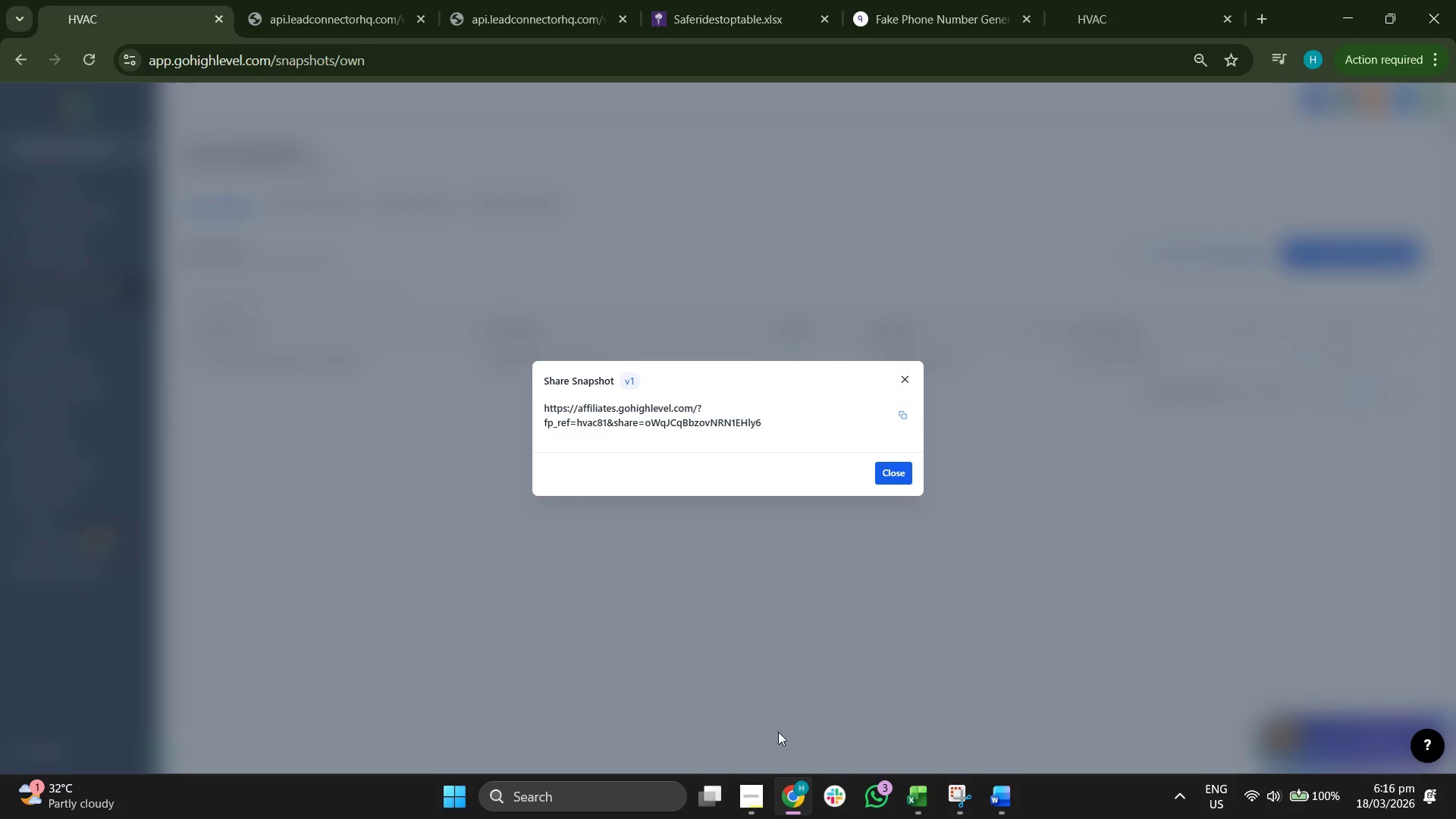 